 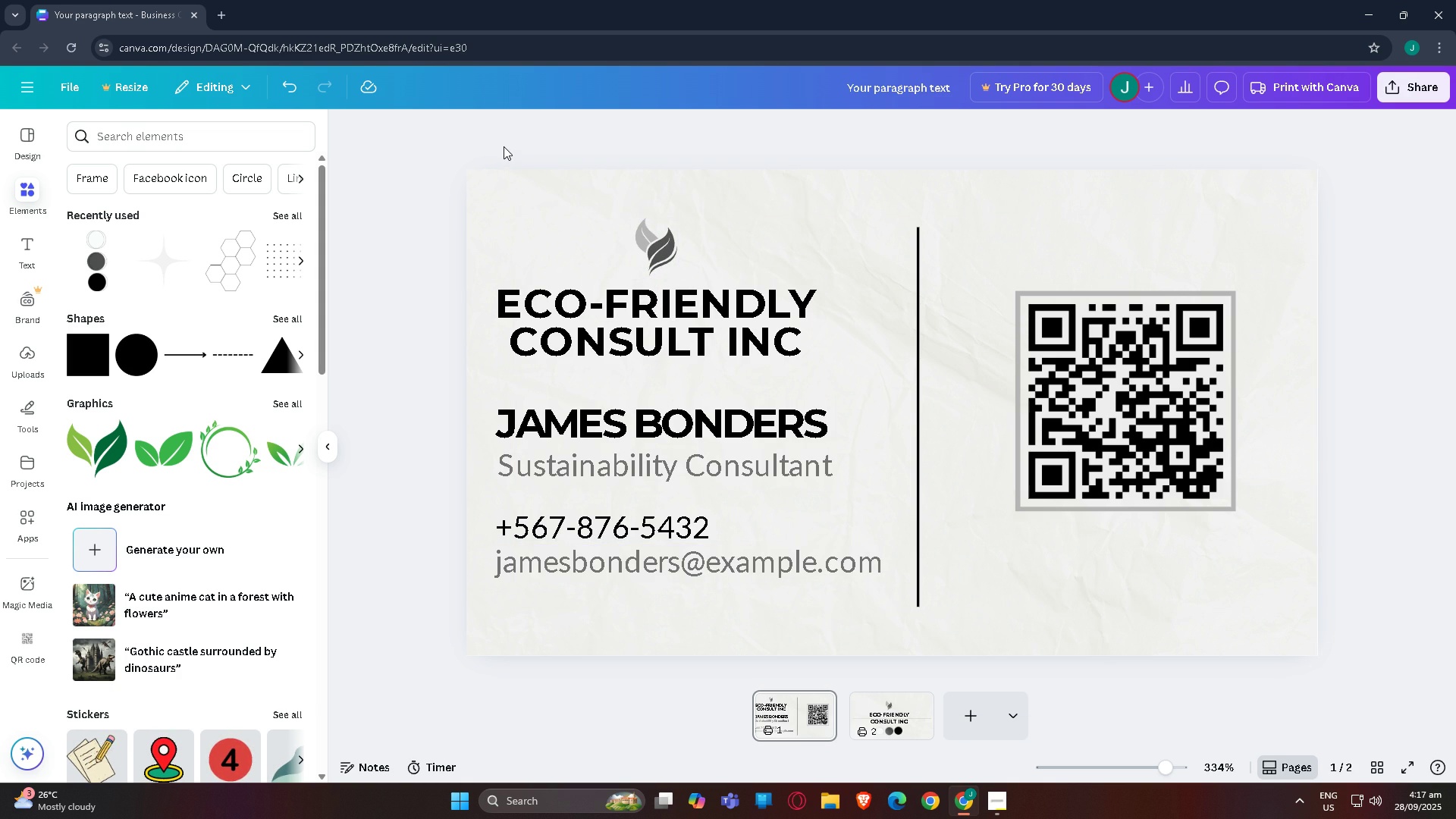 
left_click([888, 704])
 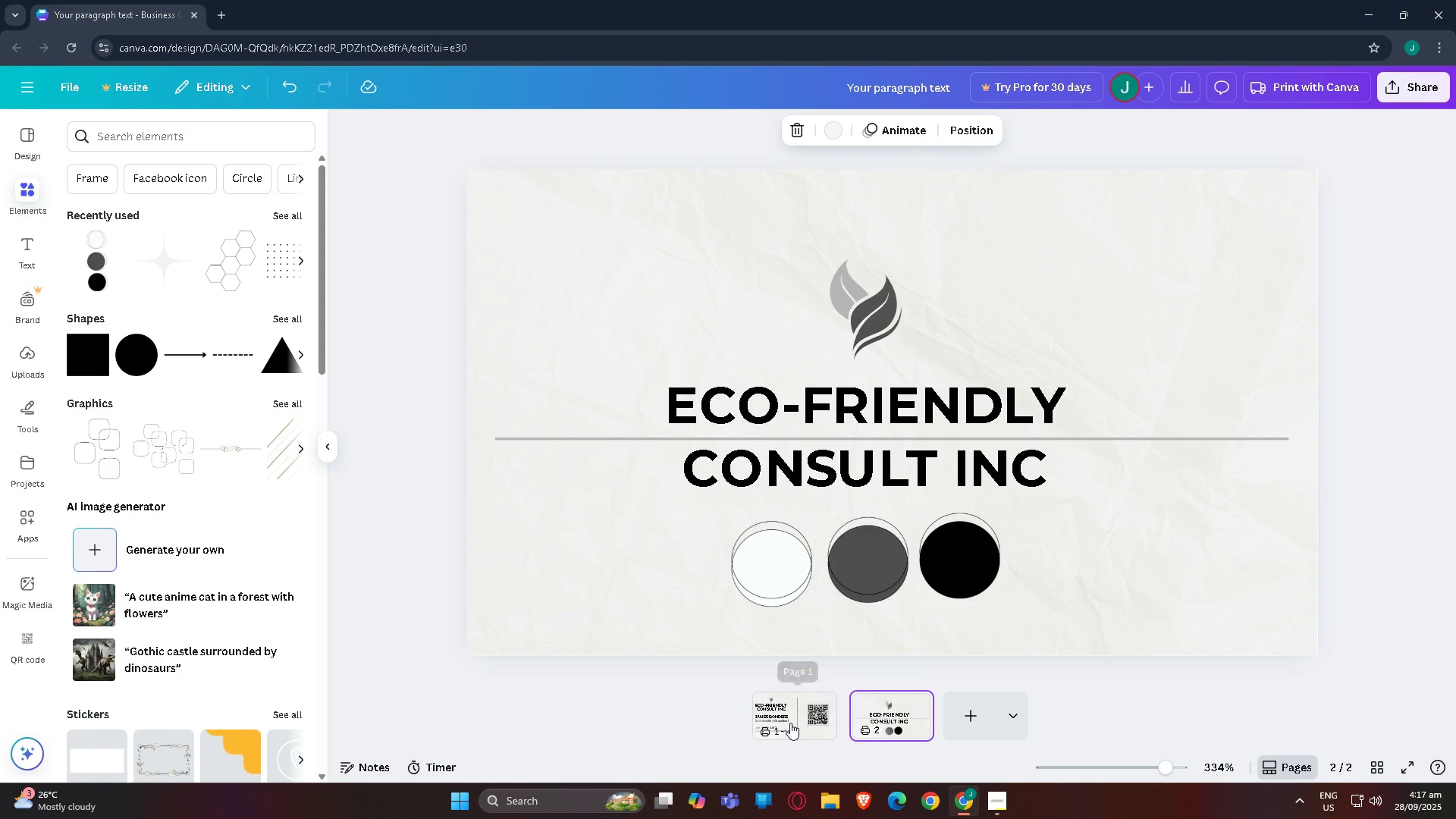 
left_click([790, 723])
 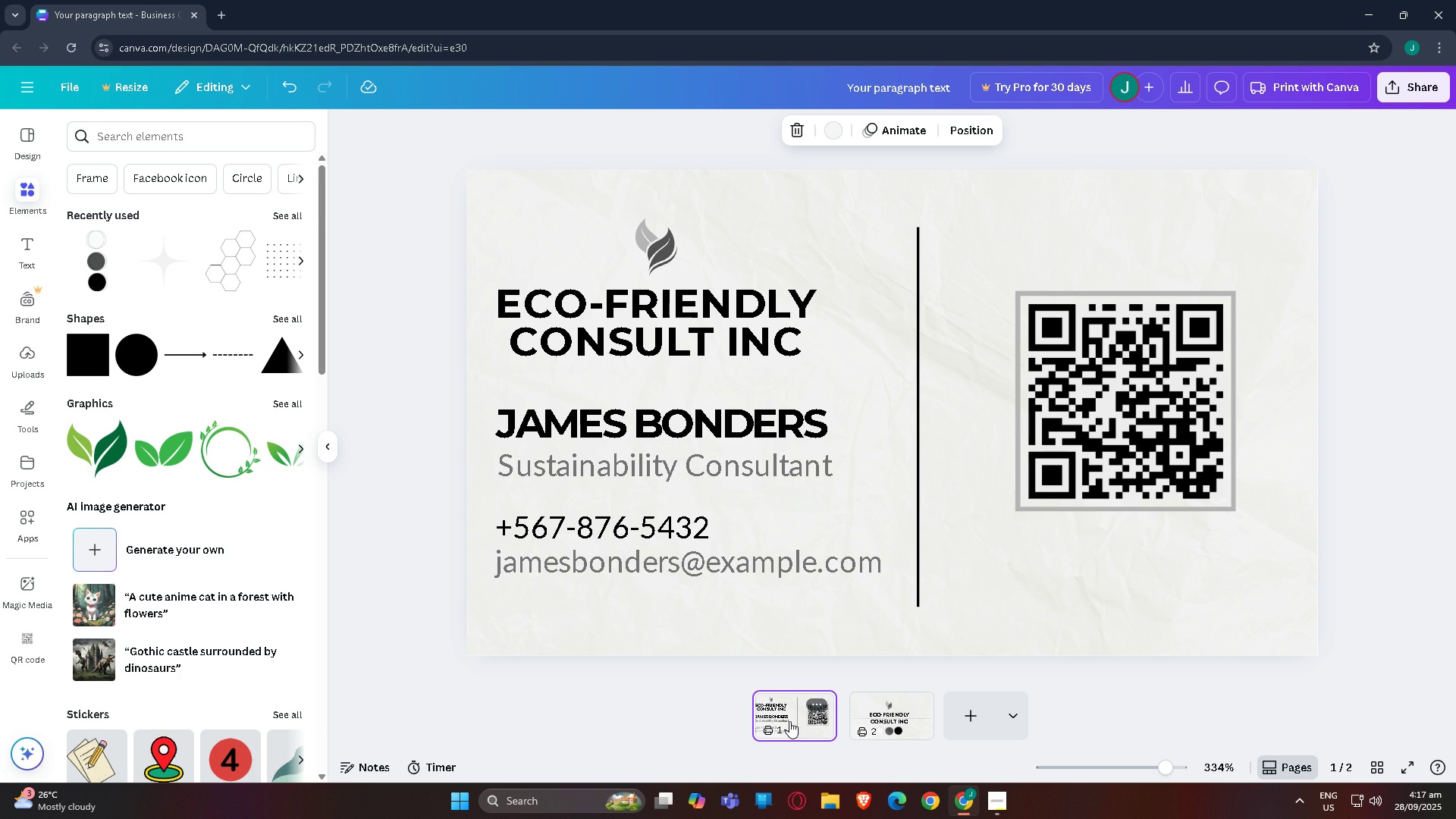 
scroll: coordinate [171, 473], scroll_direction: down, amount: 8.0
 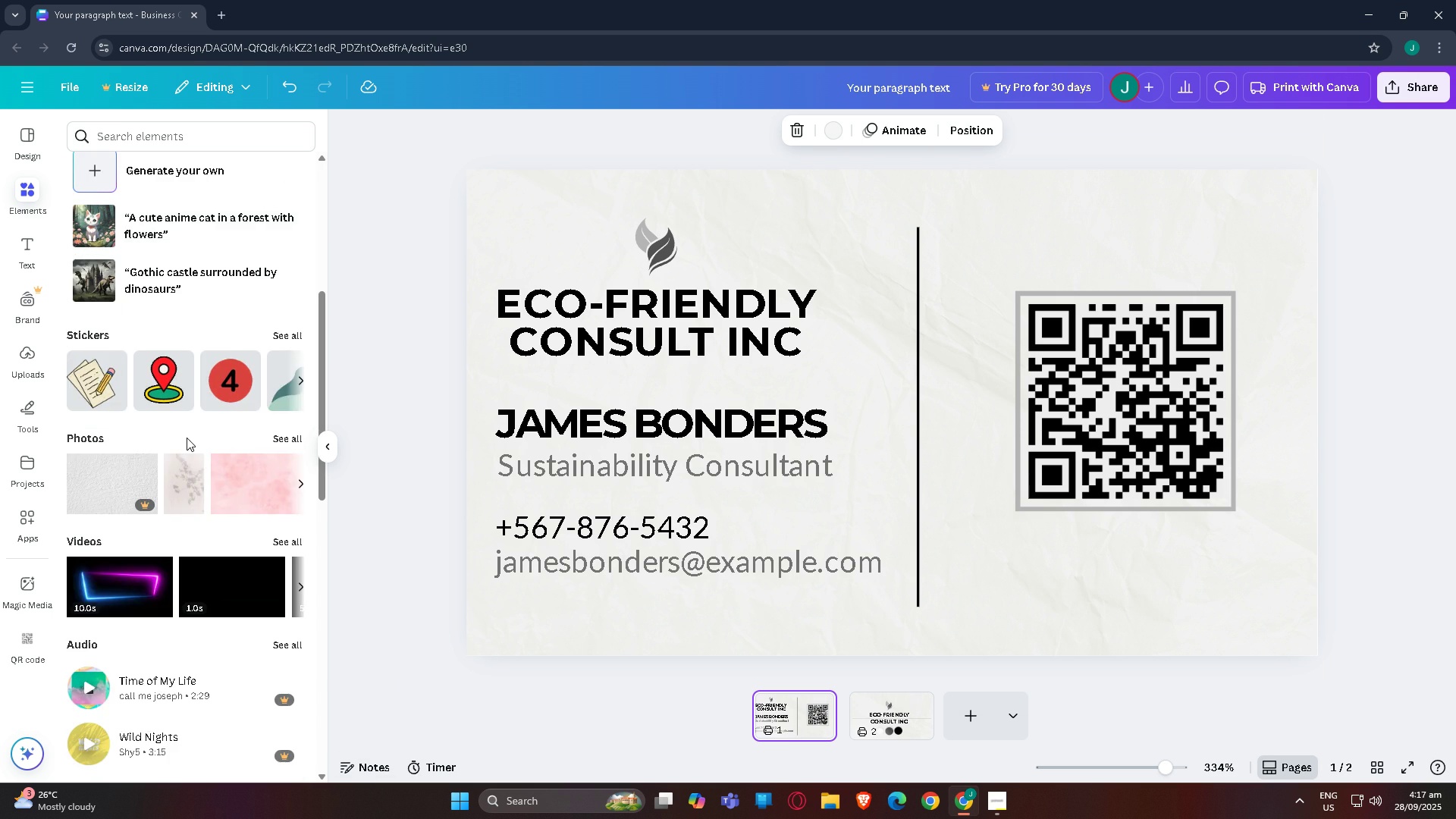 
scroll: coordinate [186, 432], scroll_direction: up, amount: 3.0
 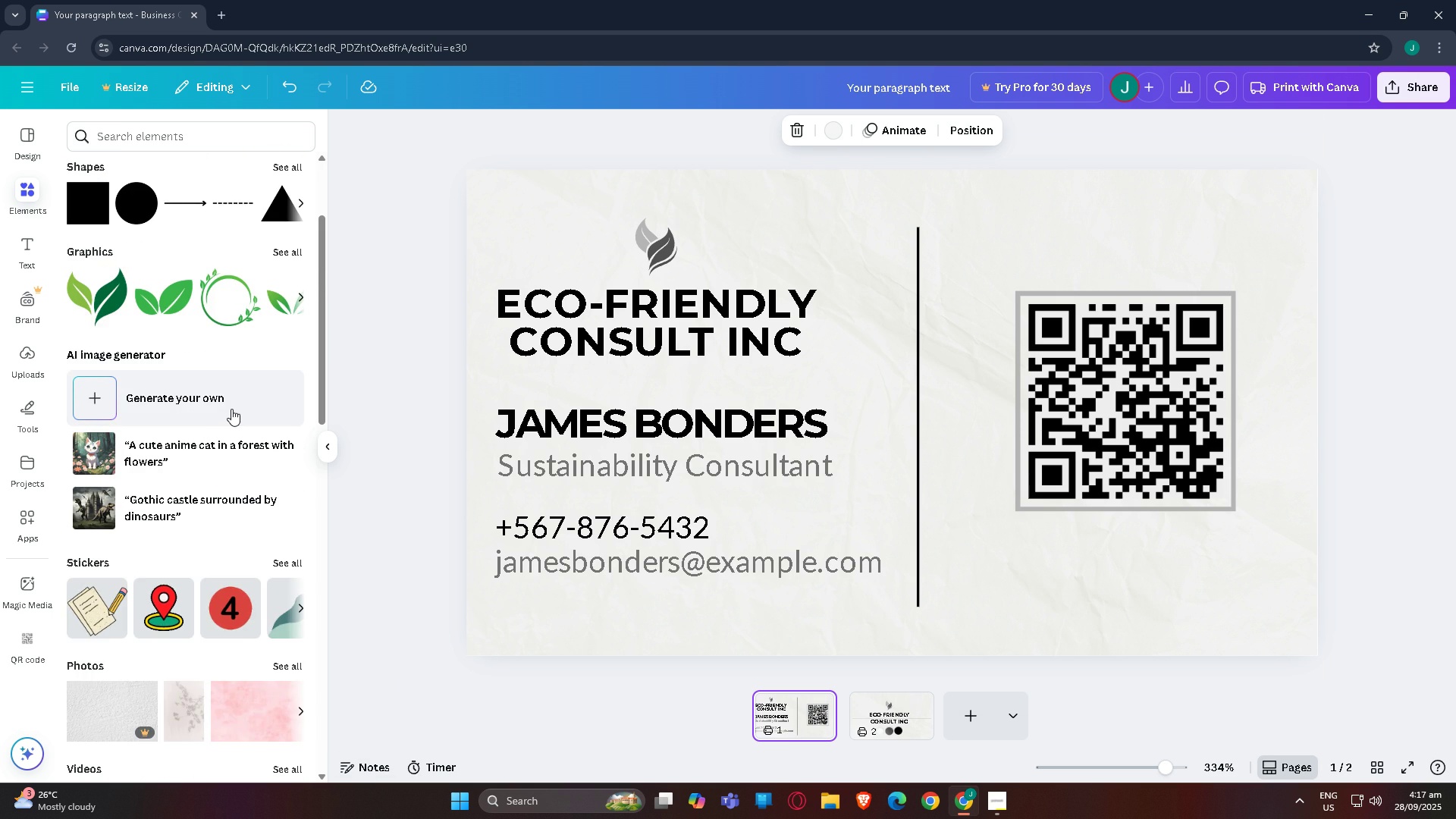 
left_click([231, 409])
 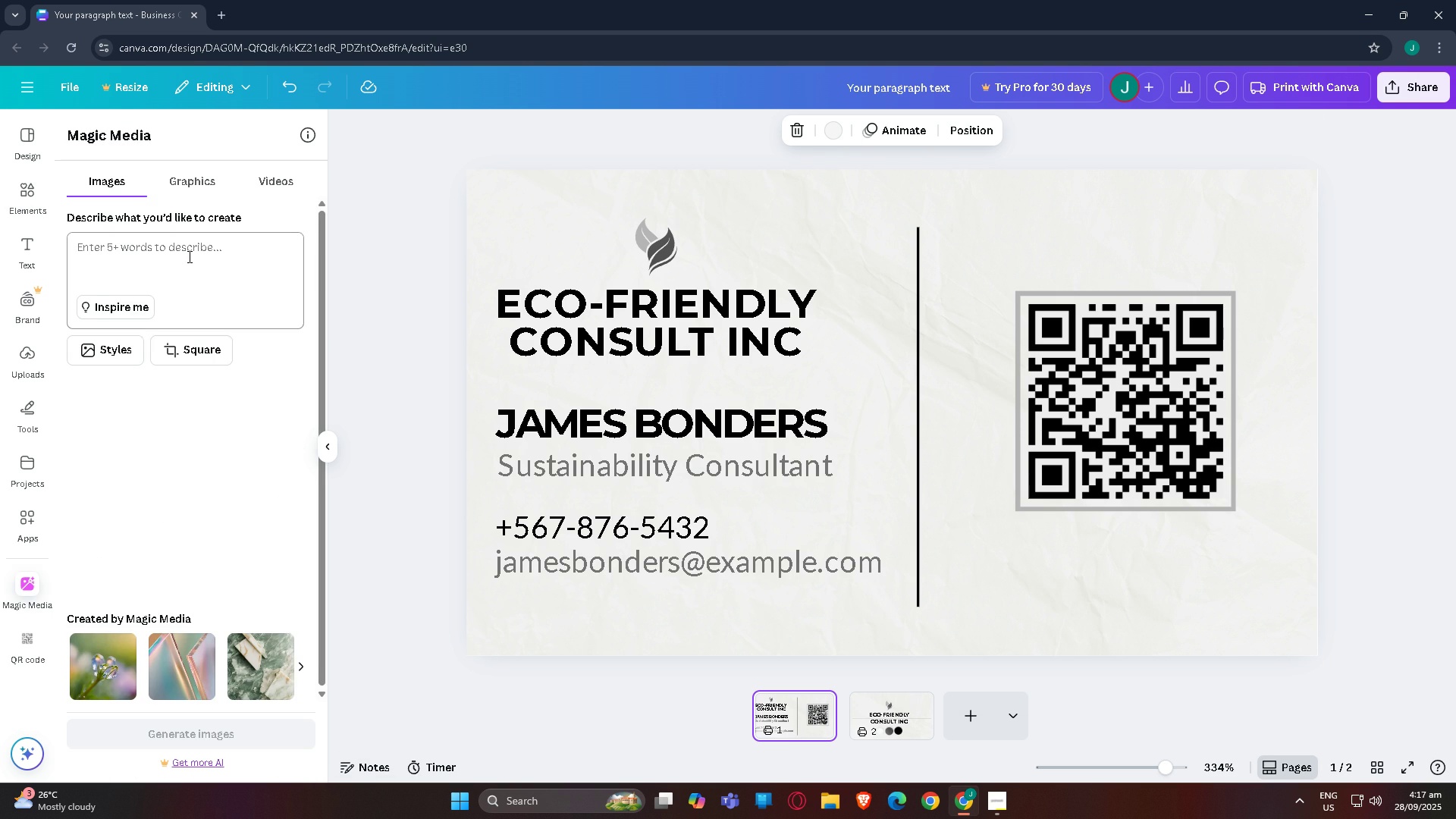 
left_click([188, 256])
 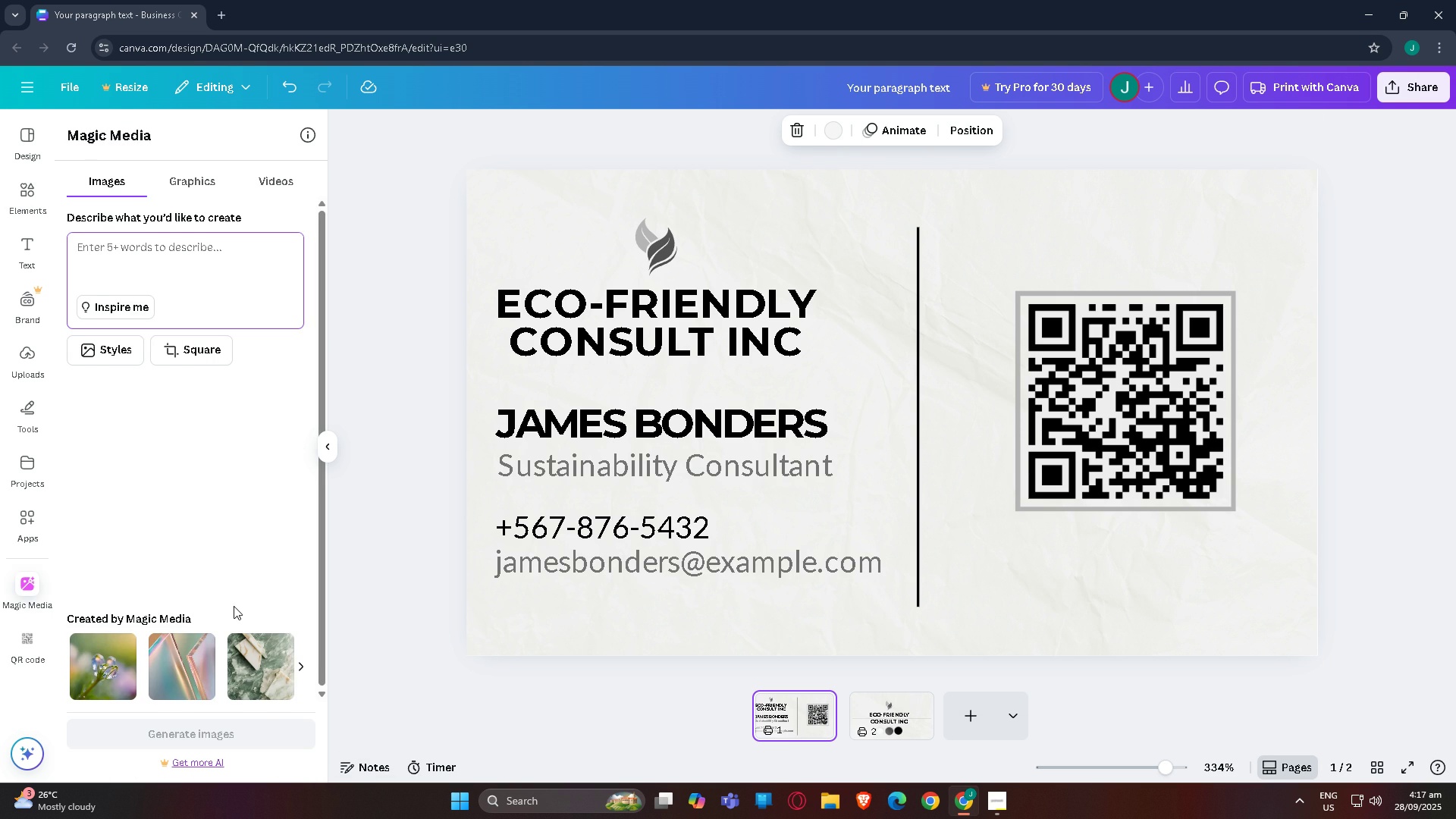 
scroll: coordinate [234, 606], scroll_direction: down, amount: 3.0
 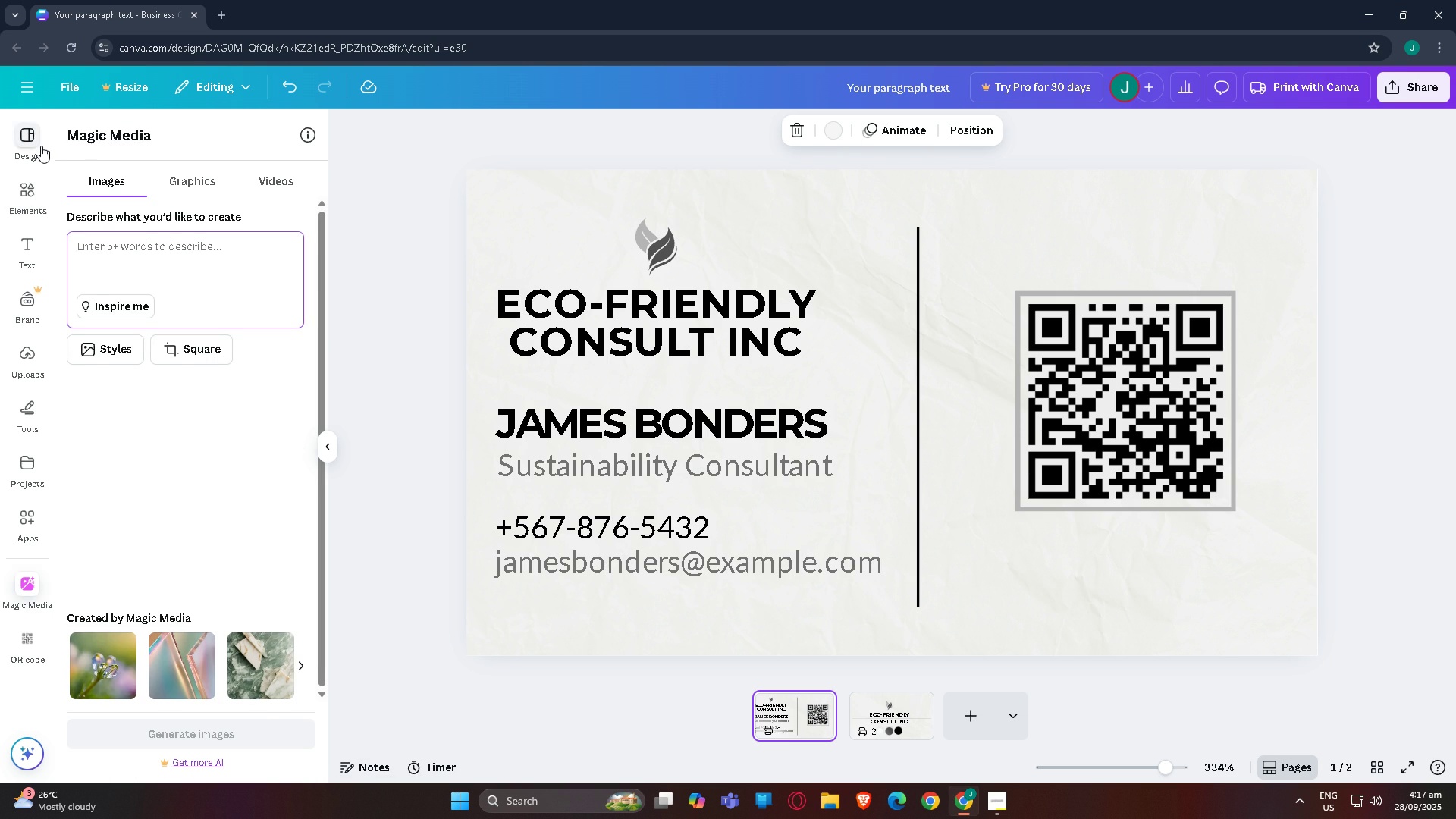 
left_click([40, 143])
 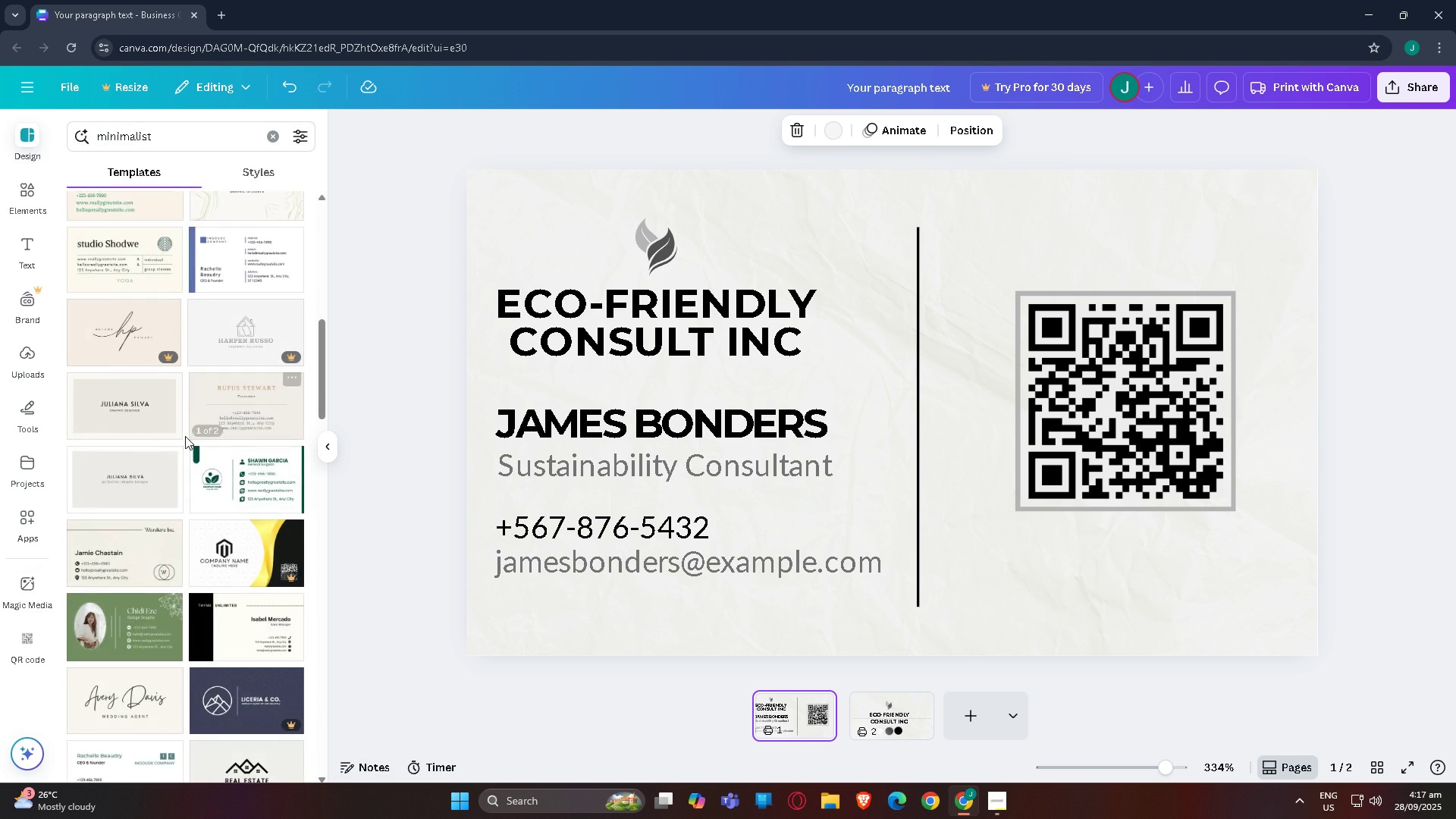 
scroll: coordinate [177, 518], scroll_direction: down, amount: 5.0
 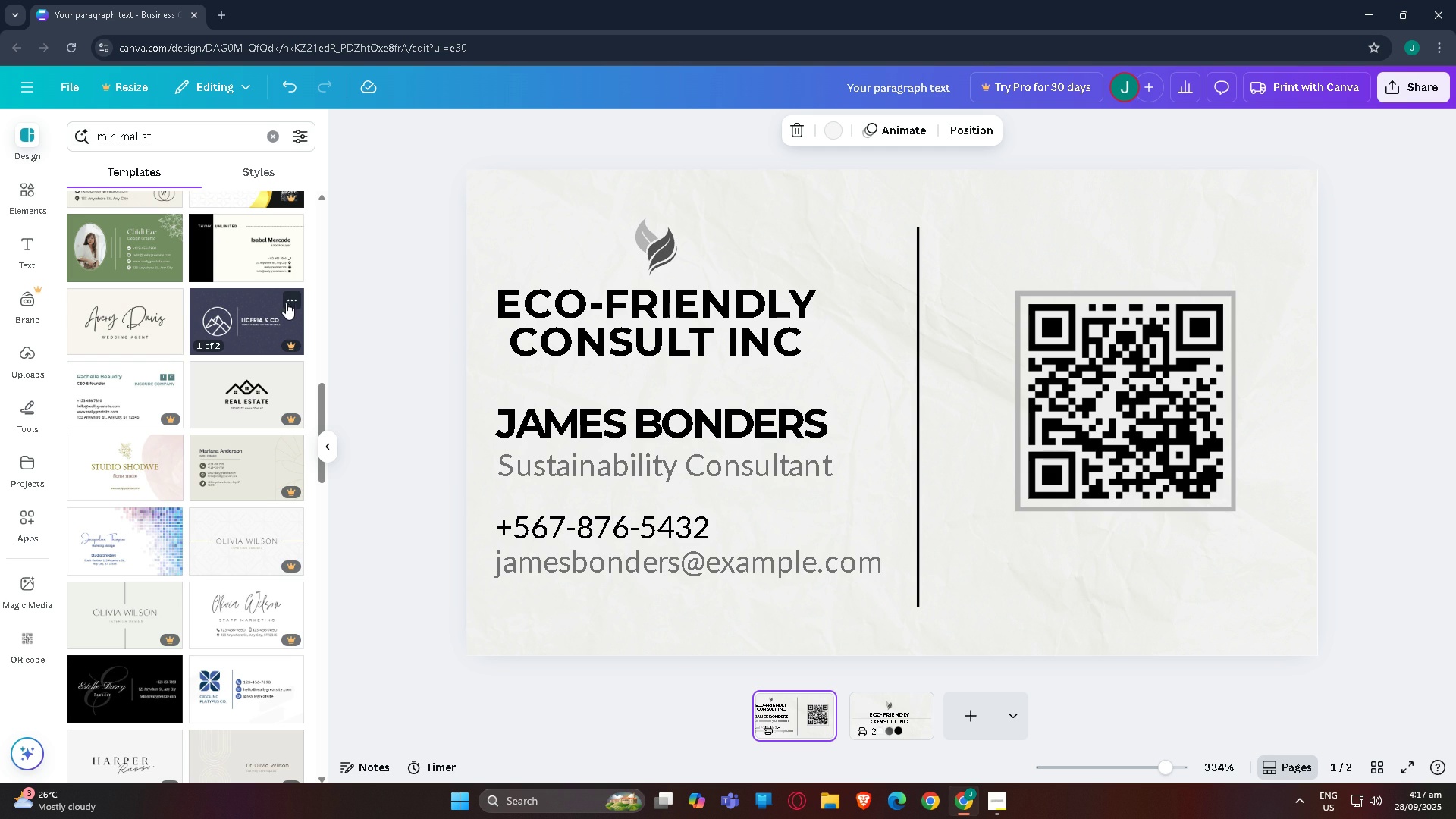 
left_click([294, 298])
 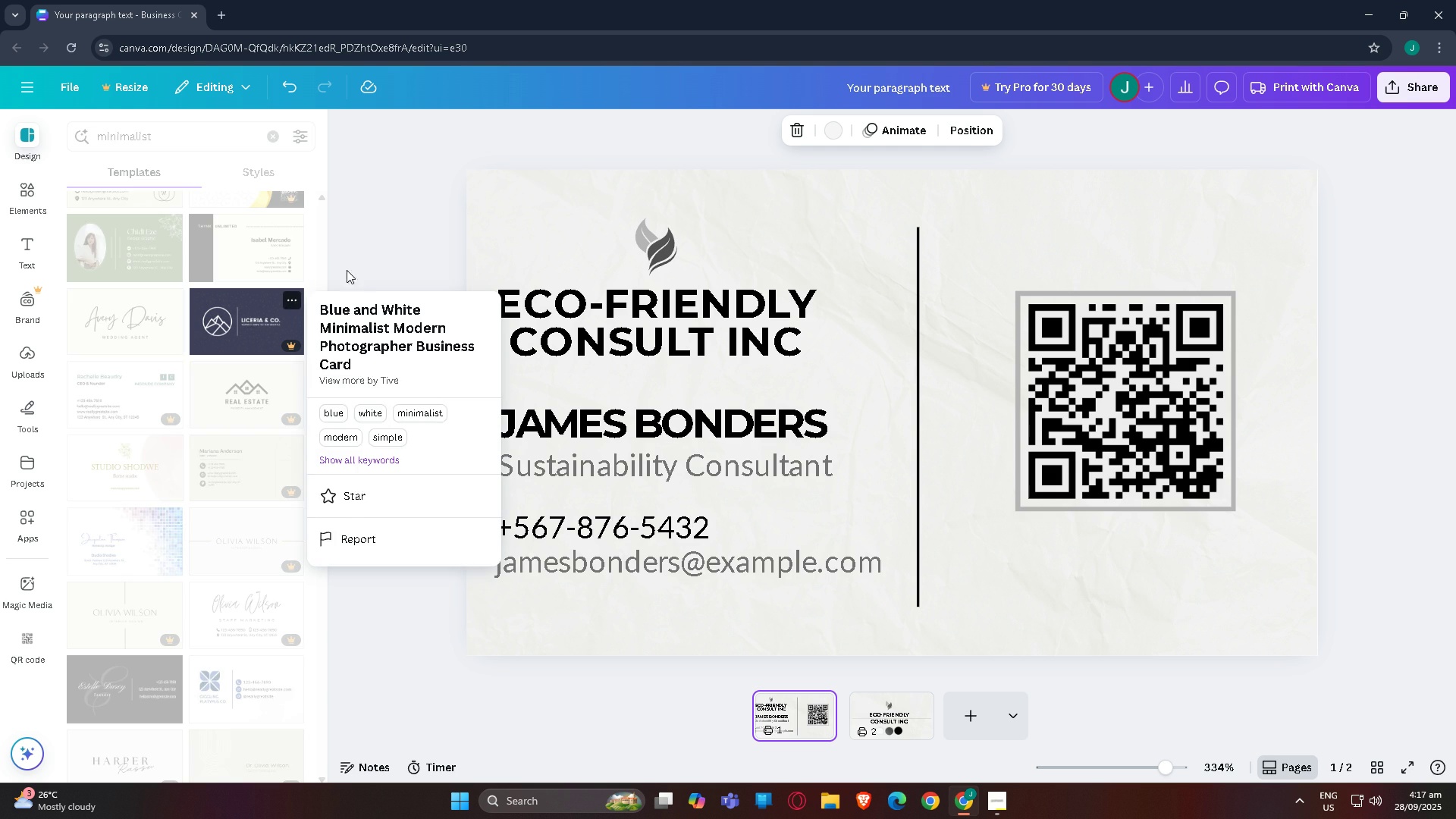 
left_click([366, 262])
 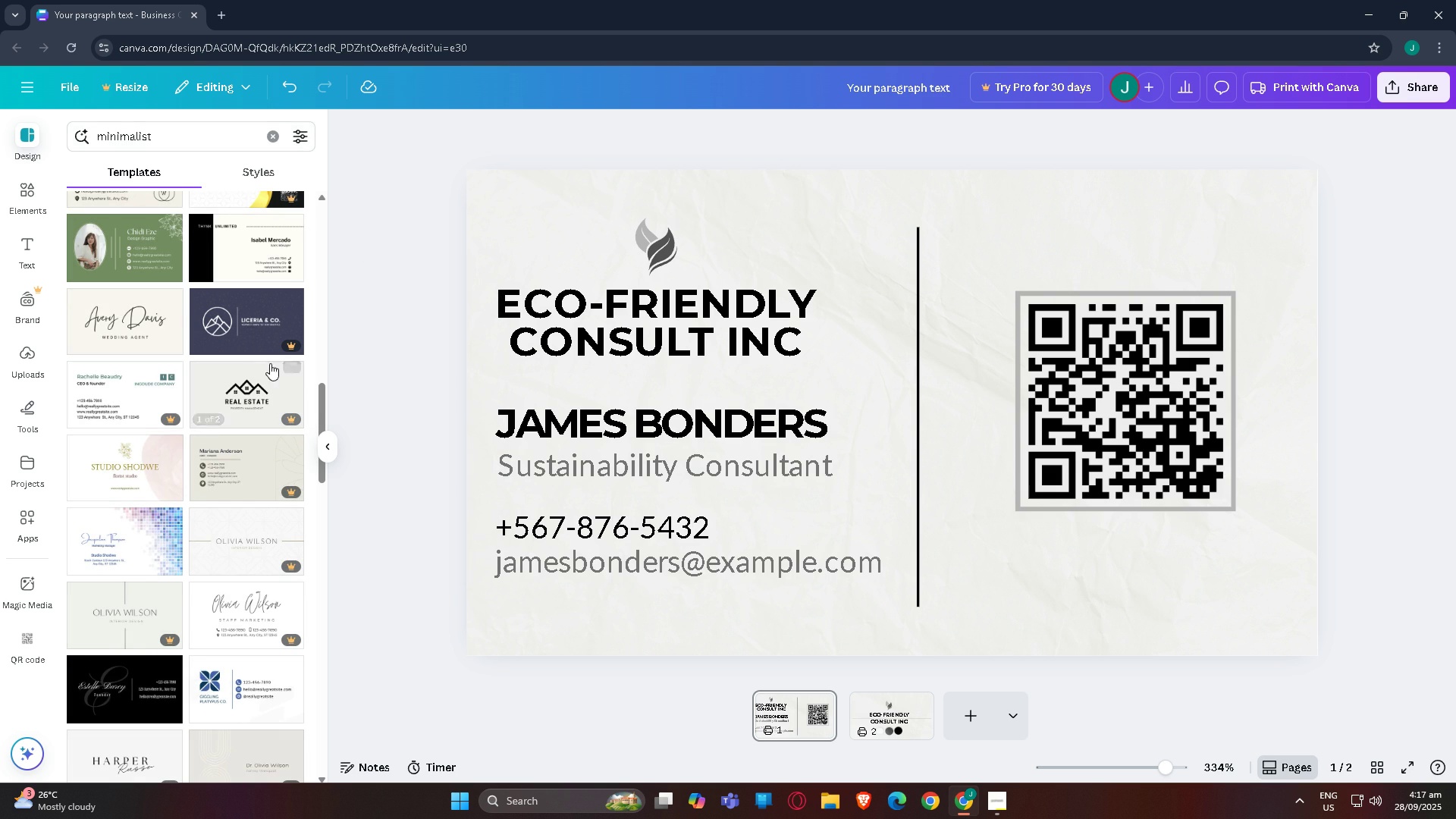 
mouse_move([259, 331])
 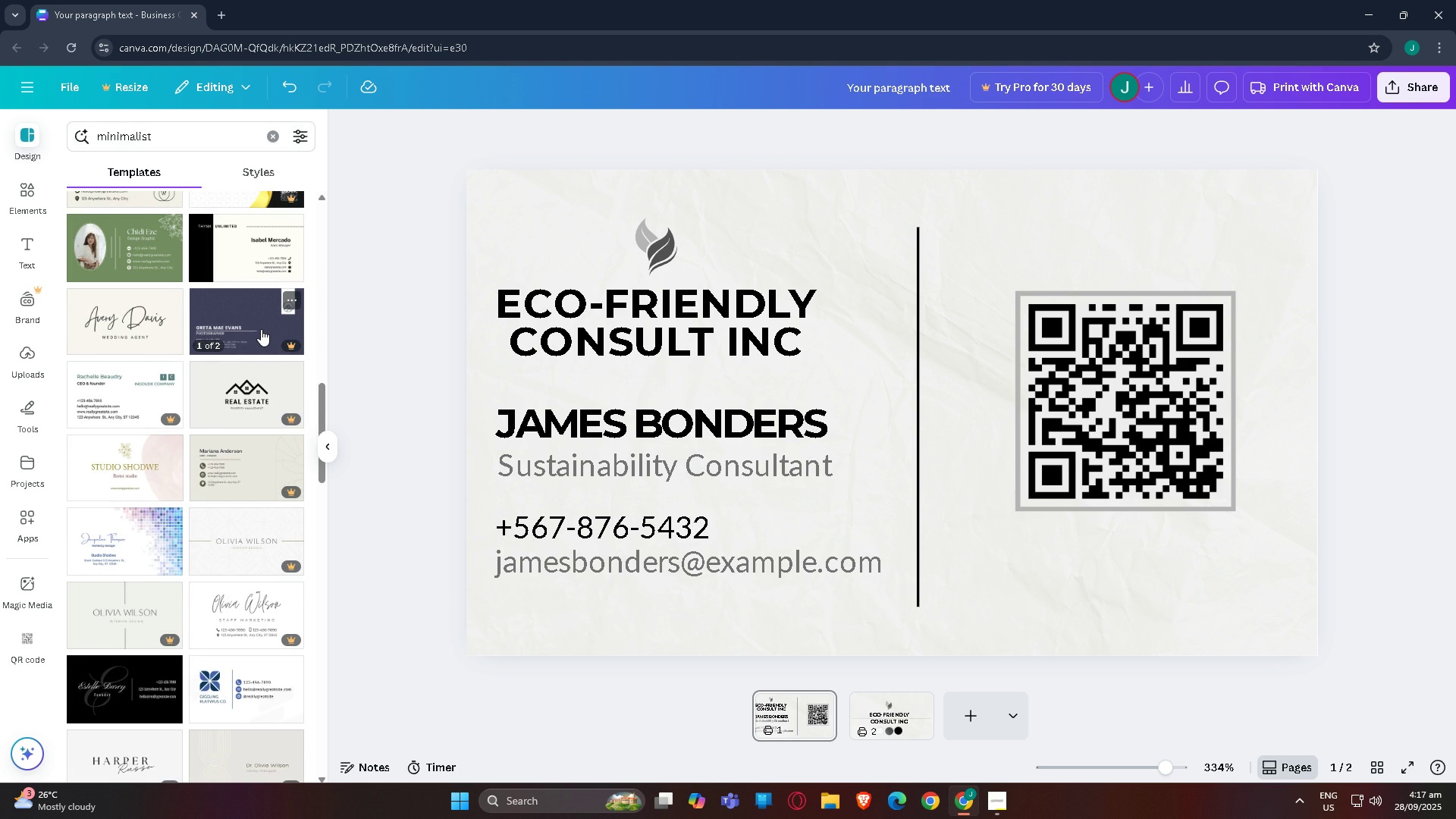 
mouse_move([262, 349])